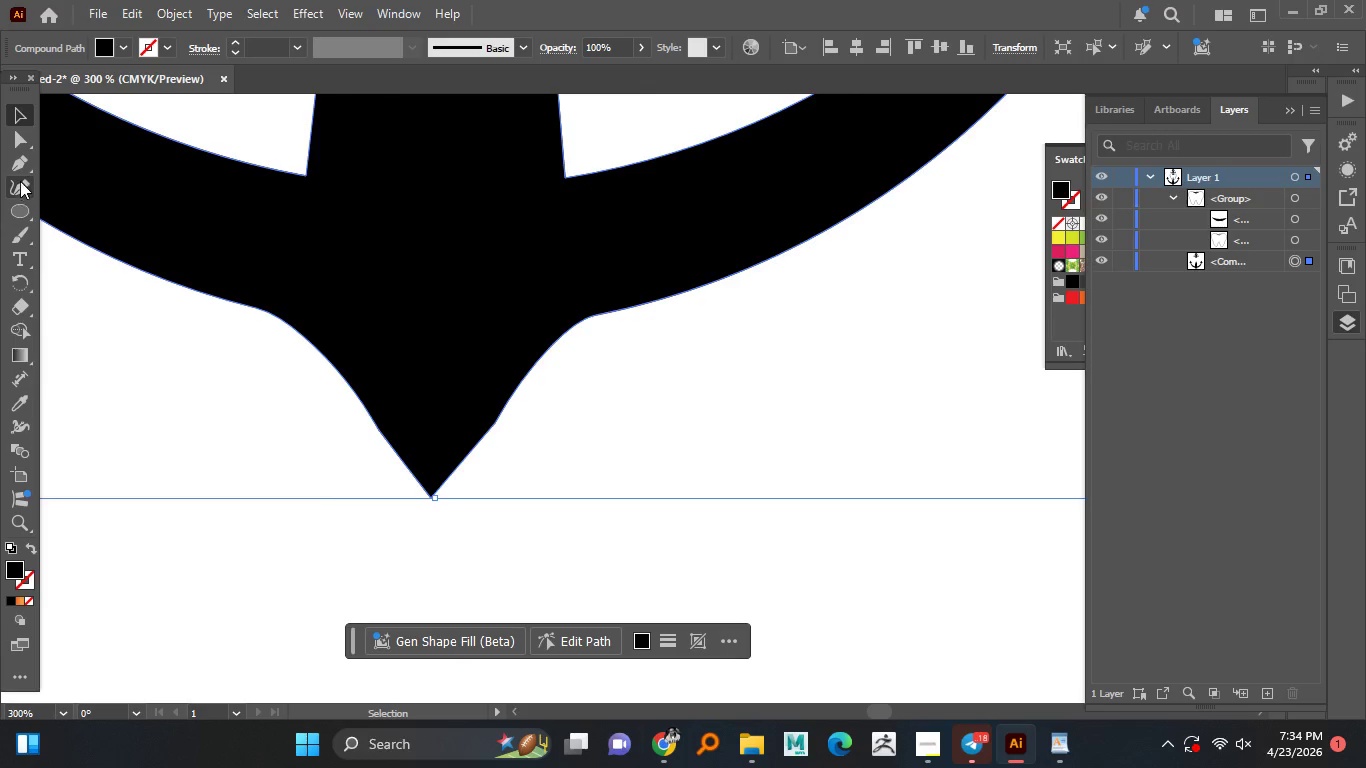 
key(Alt+AltLeft)
 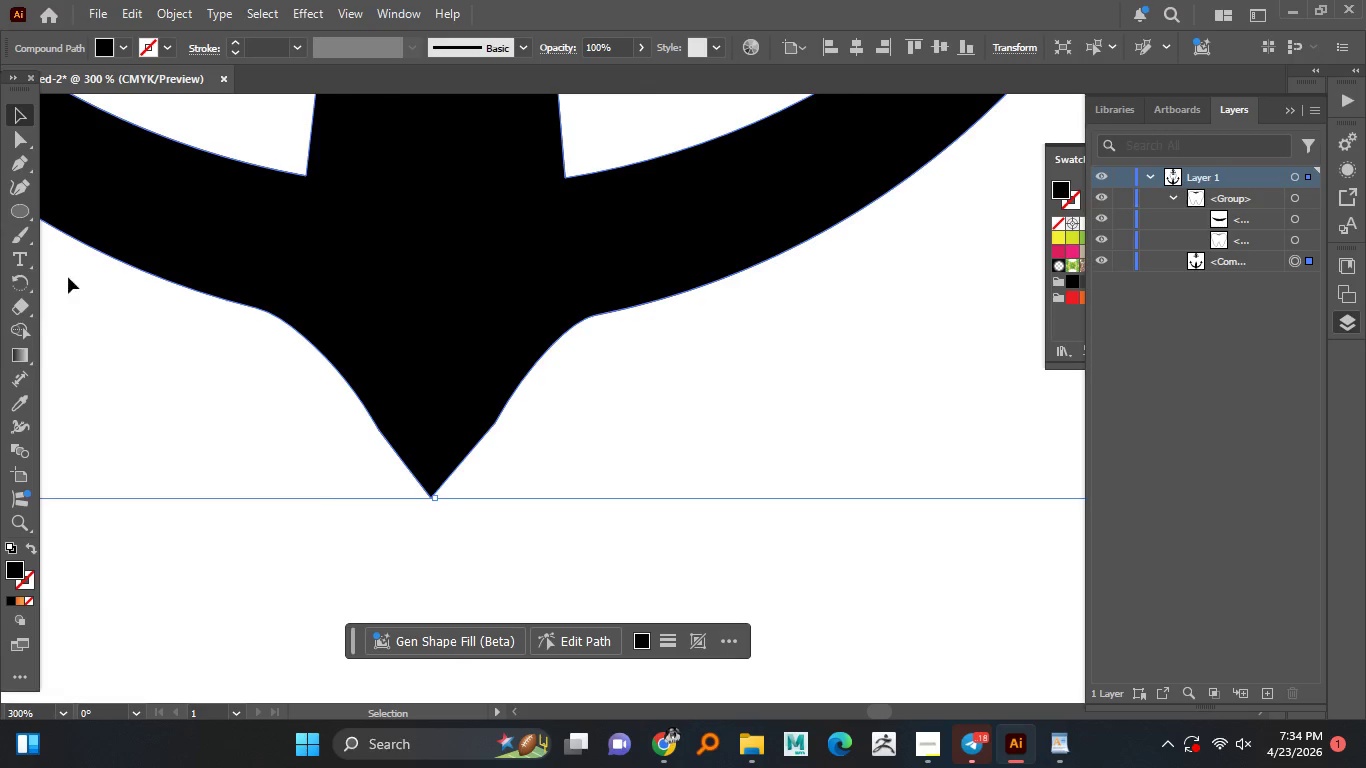 
key(Alt+AltLeft)
 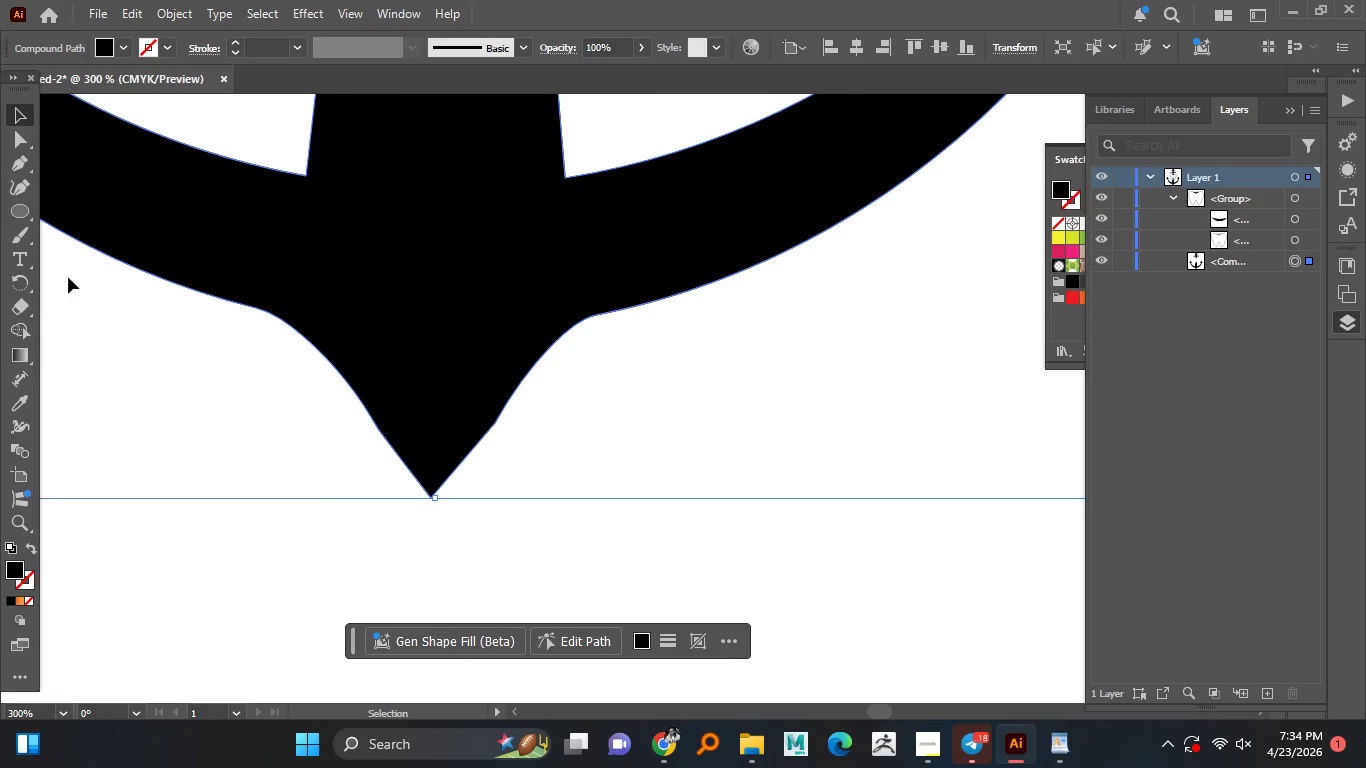 
key(Alt+AltLeft)
 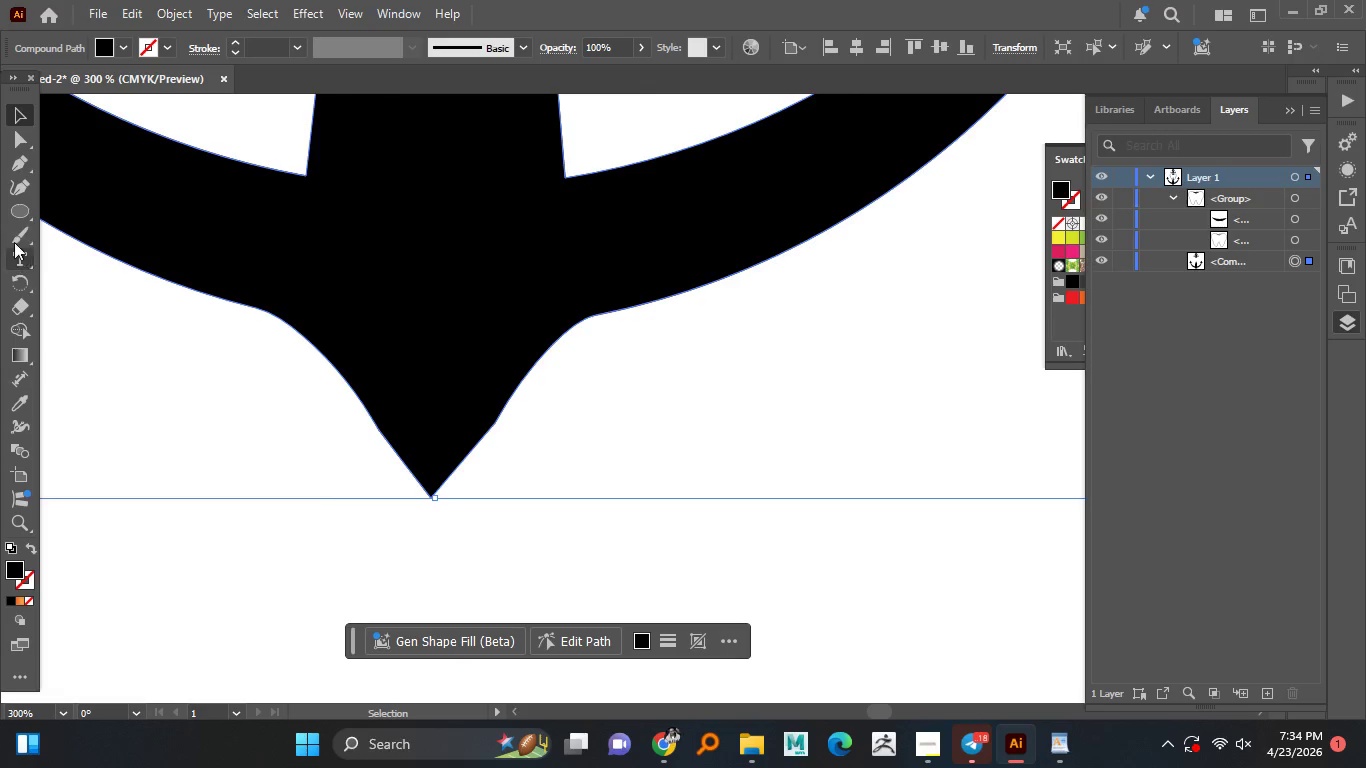 
hold_key(key=AltLeft, duration=4.97)
left_click([462, 420])
 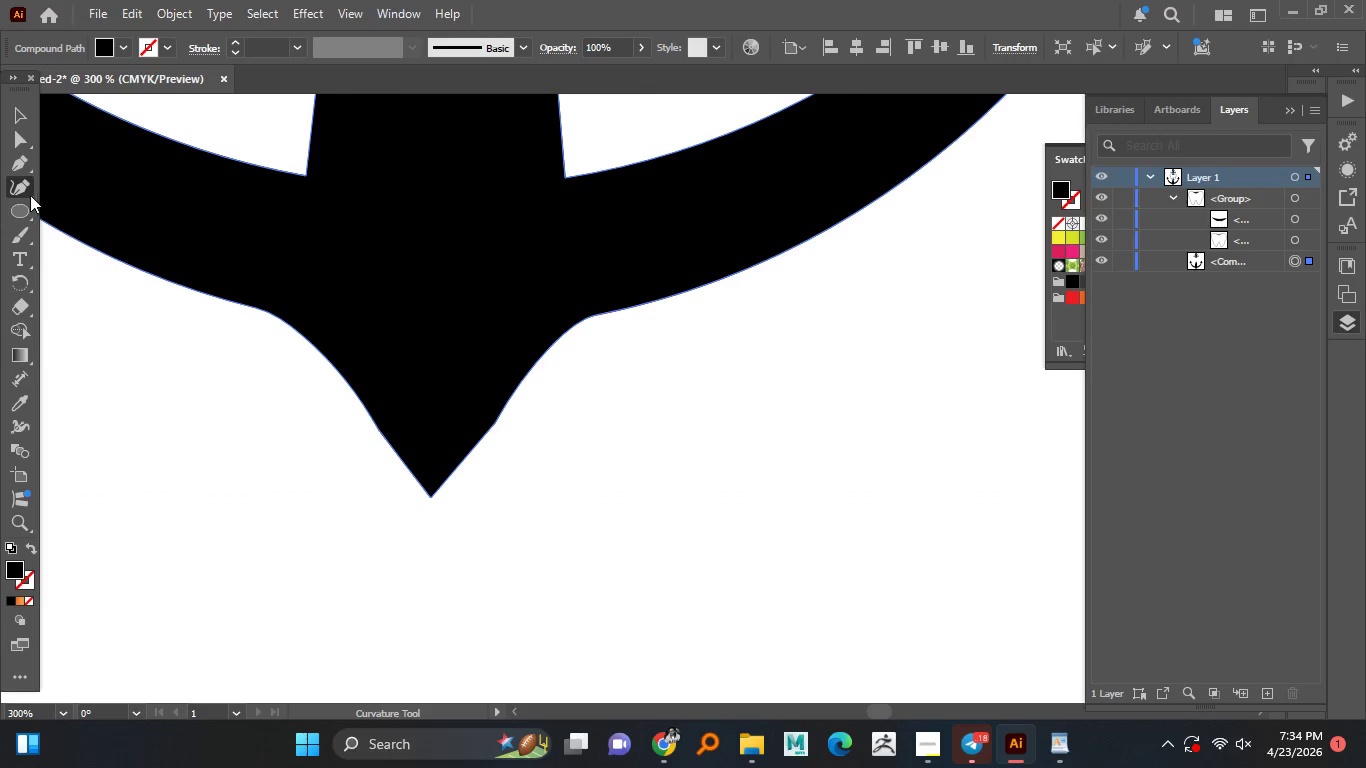 
scroll: coordinate [413, 488], scroll_direction: up, amount: 1.0
 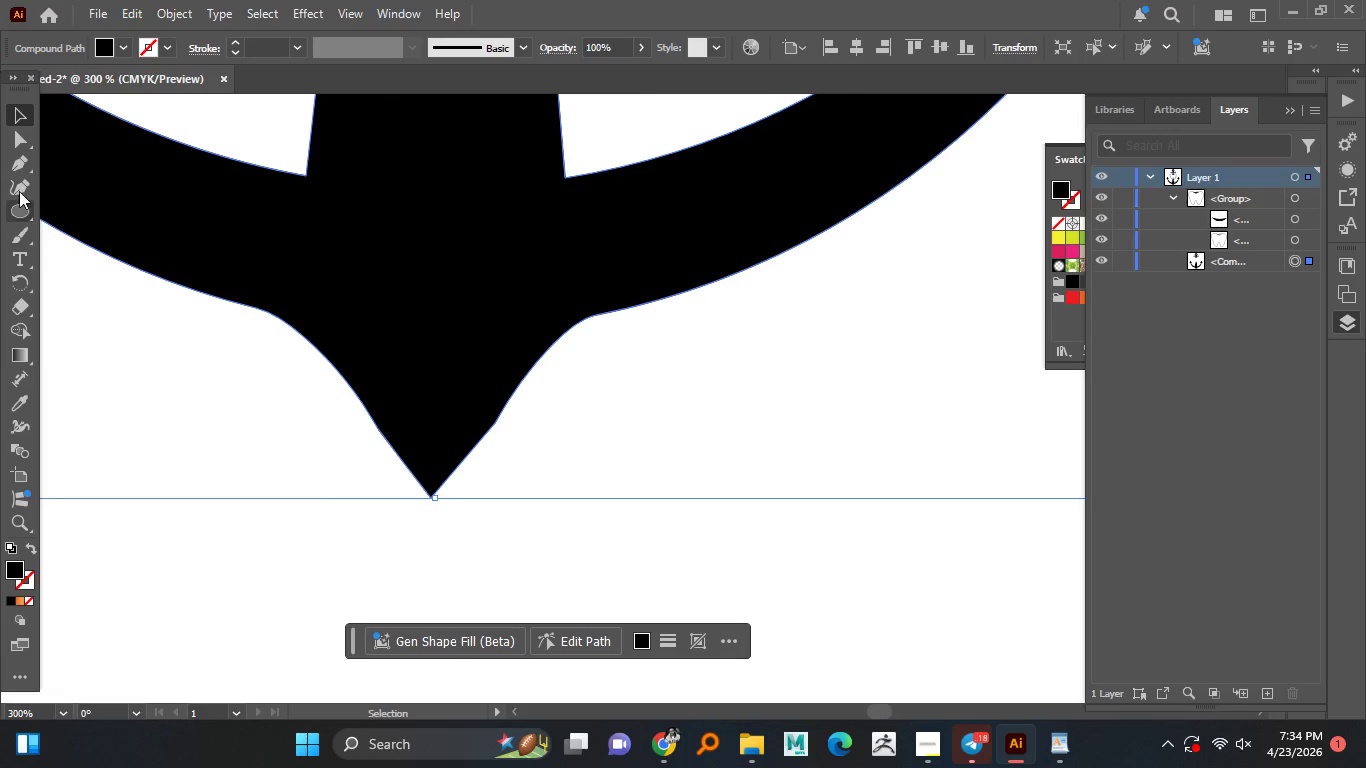 
left_click([21, 186])
 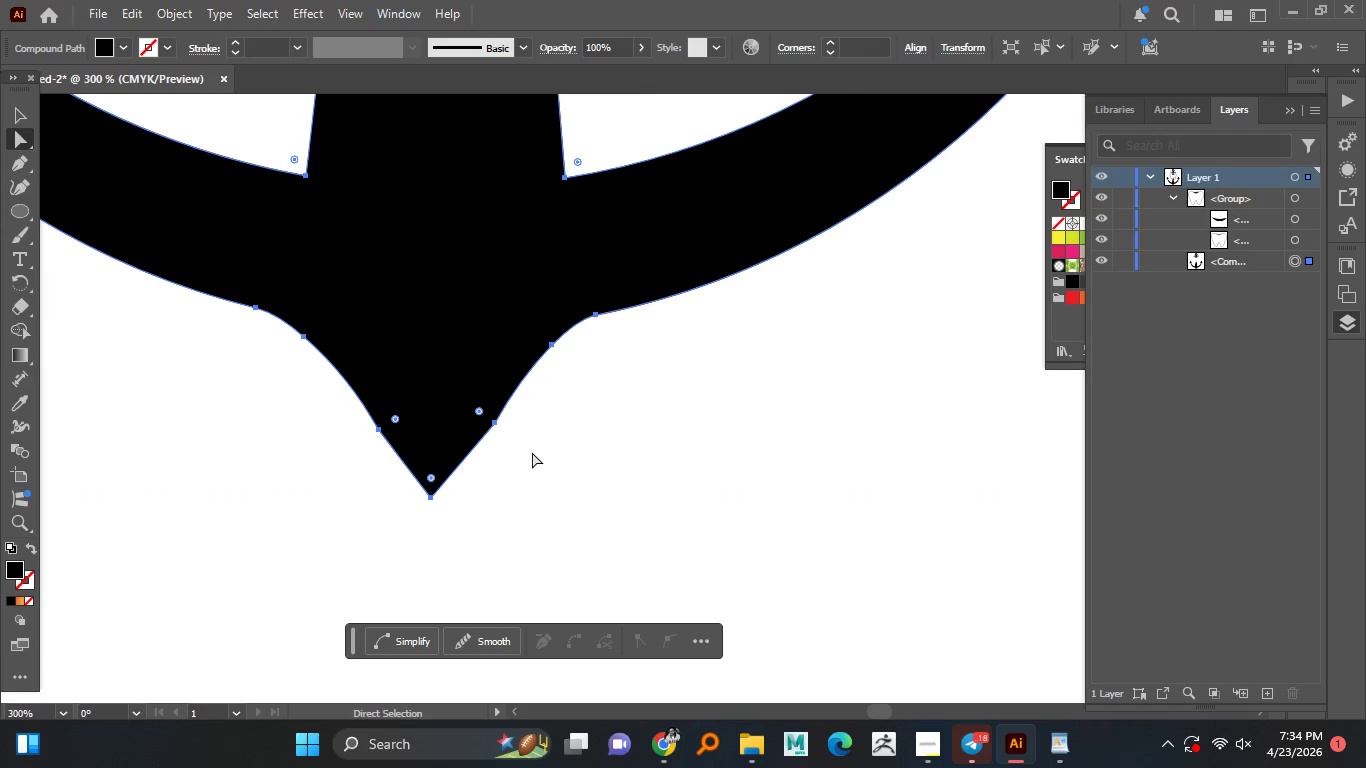 
left_click([23, 146])
 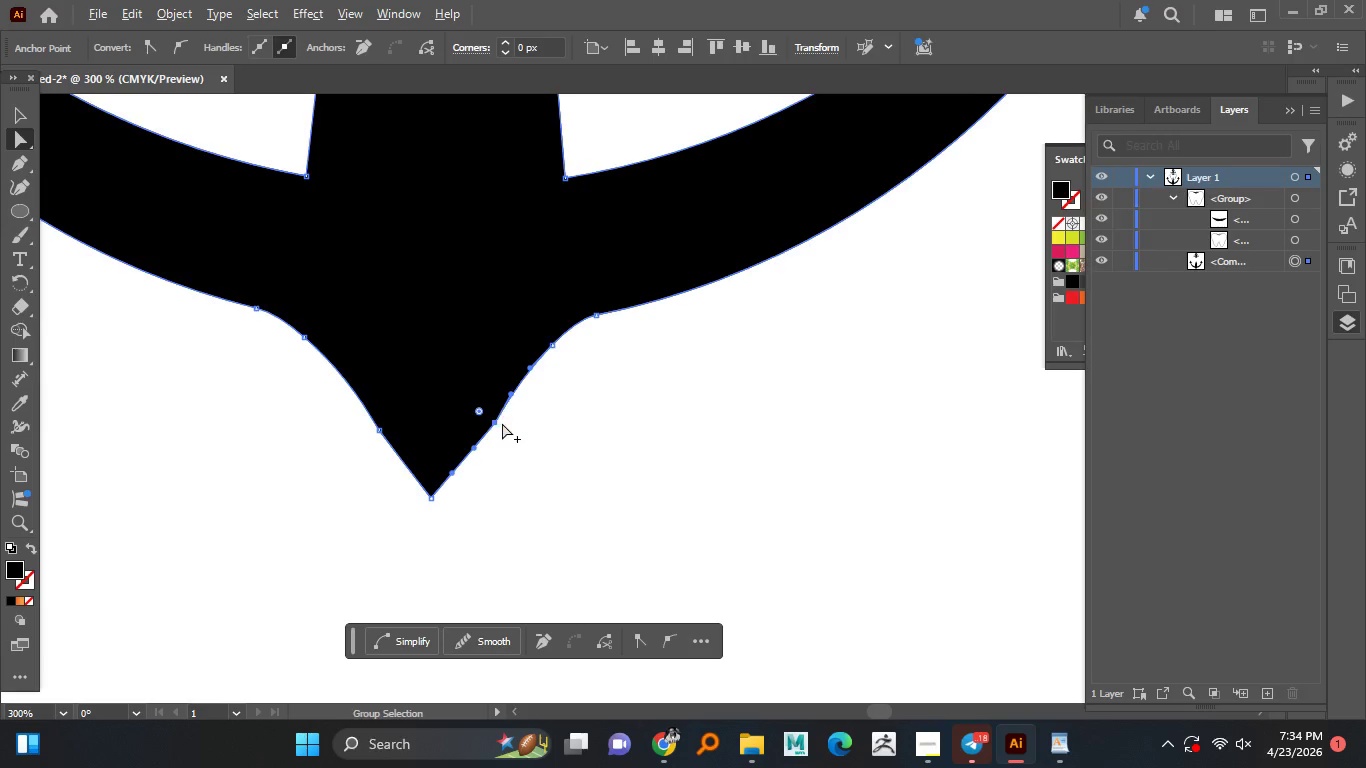 
left_click([496, 421])
 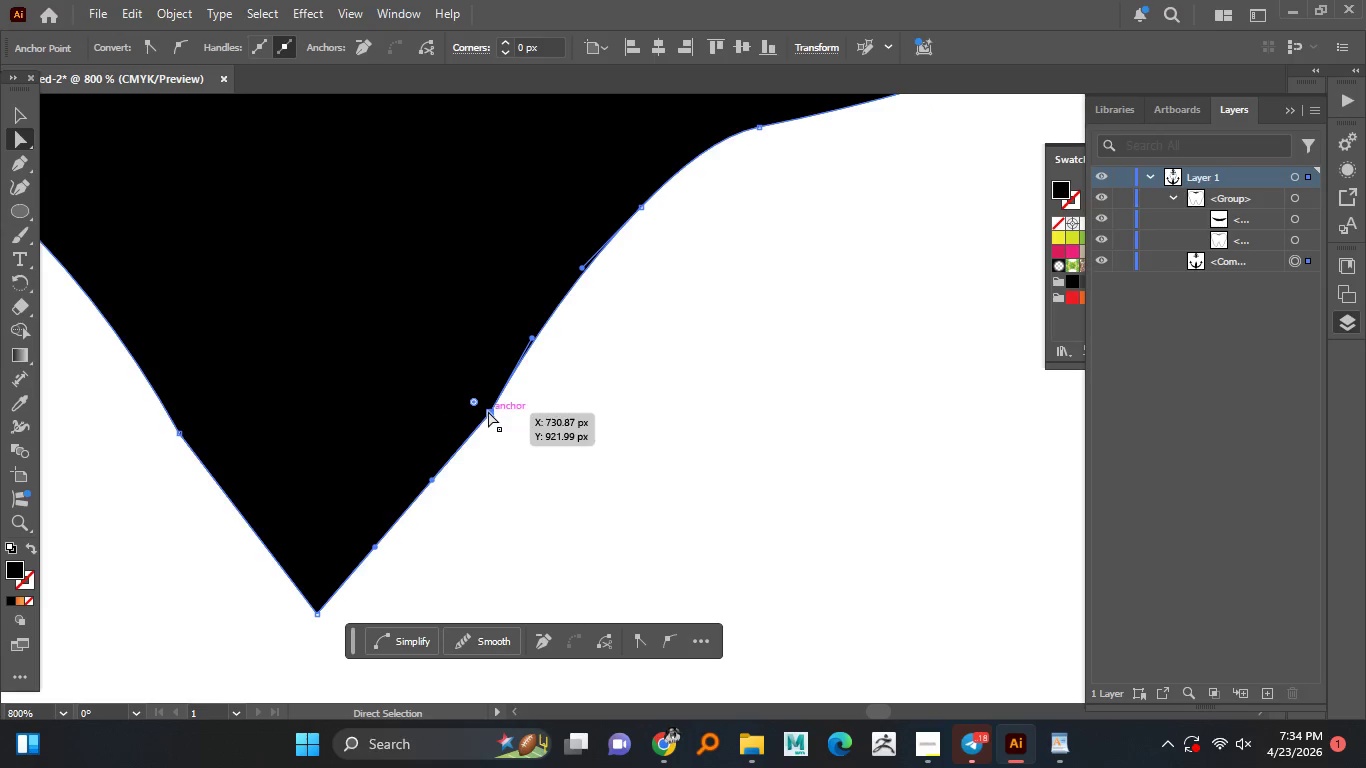 
hold_key(key=AltLeft, duration=0.59)
scroll: coordinate [502, 423], scroll_direction: up, amount: 3.0
 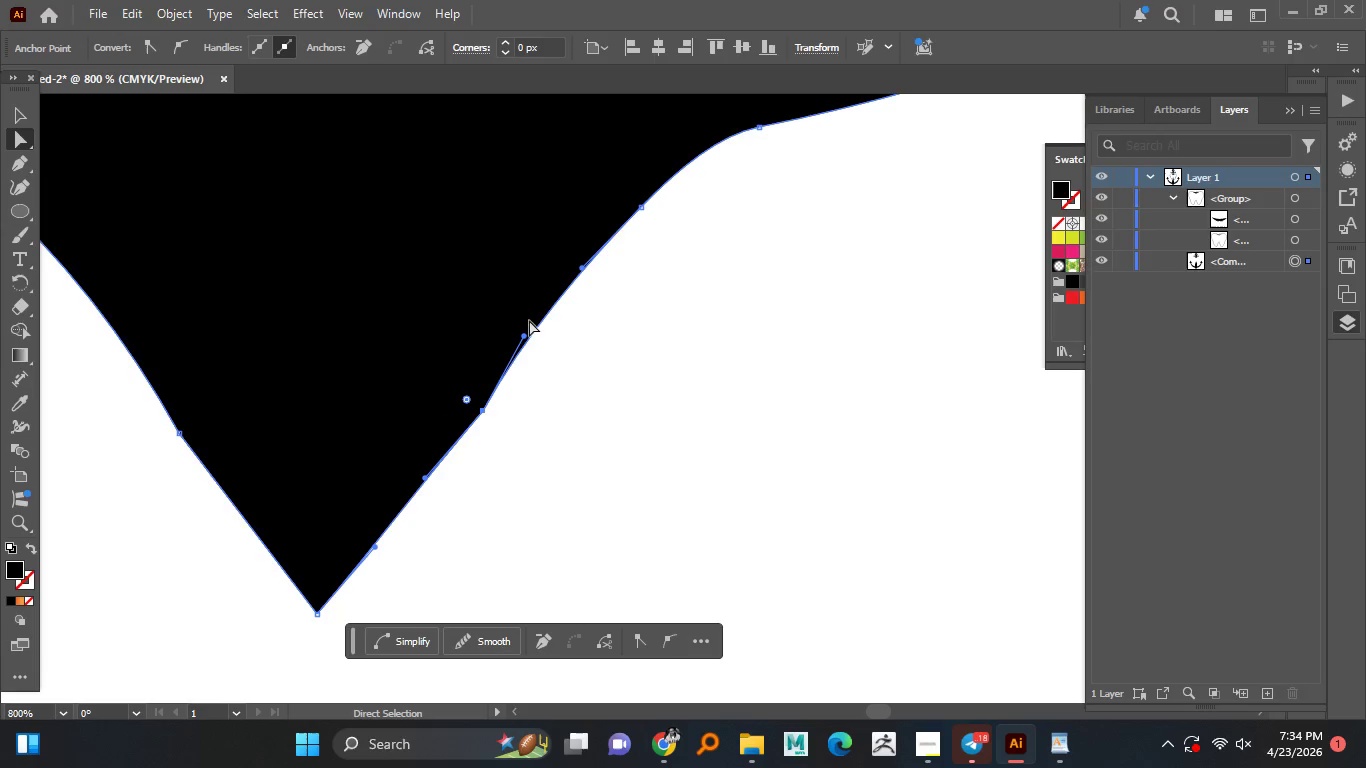 
left_click_drag(start_coordinate=[488, 411], to_coordinate=[482, 411])
 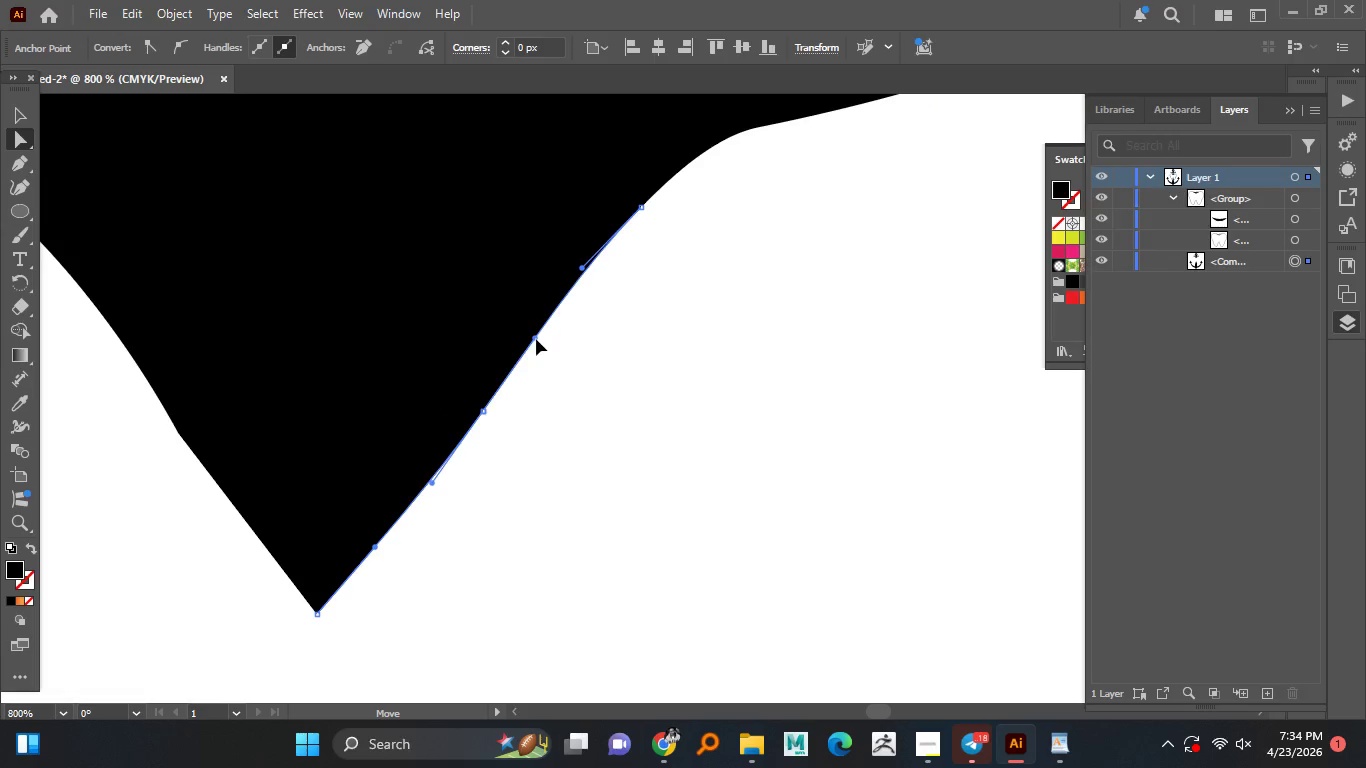 
left_click_drag(start_coordinate=[525, 335], to_coordinate=[536, 339])
 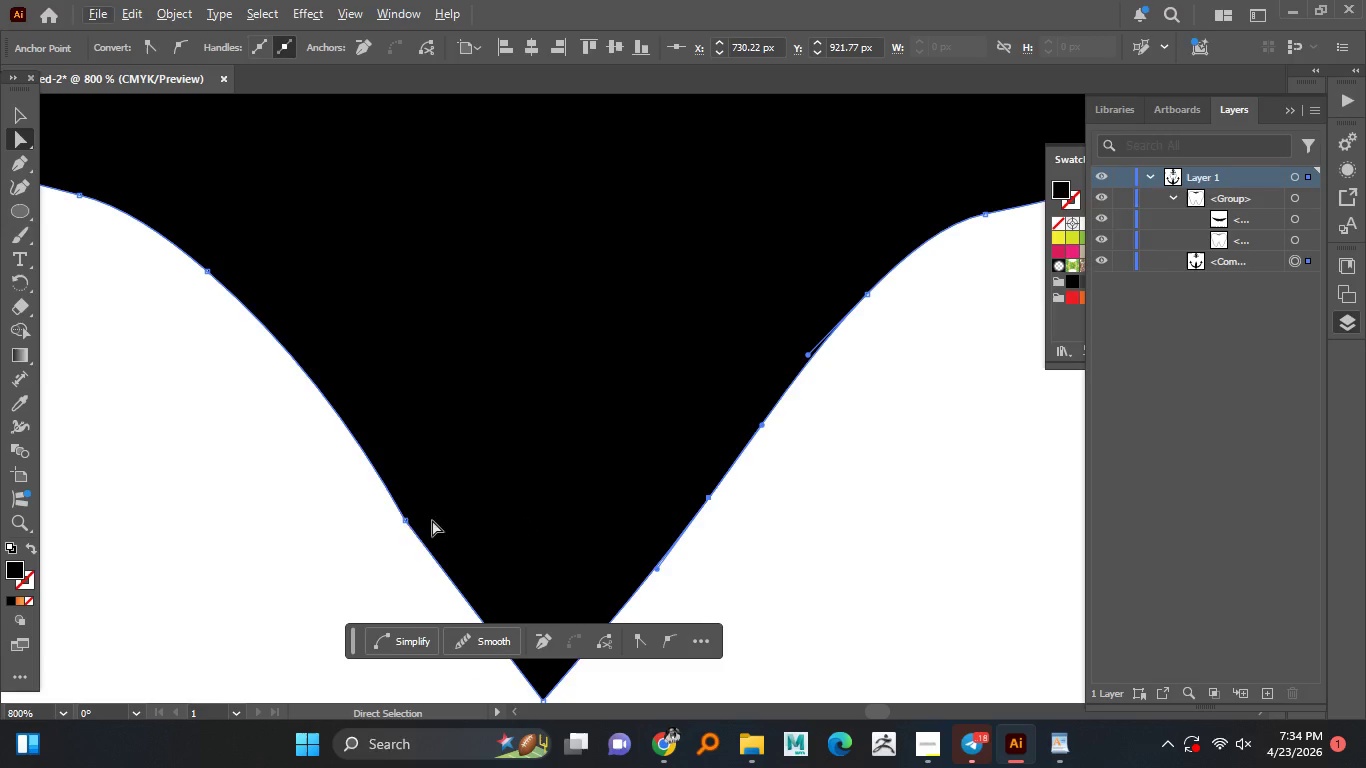 
hold_key(key=AltLeft, duration=0.45)
 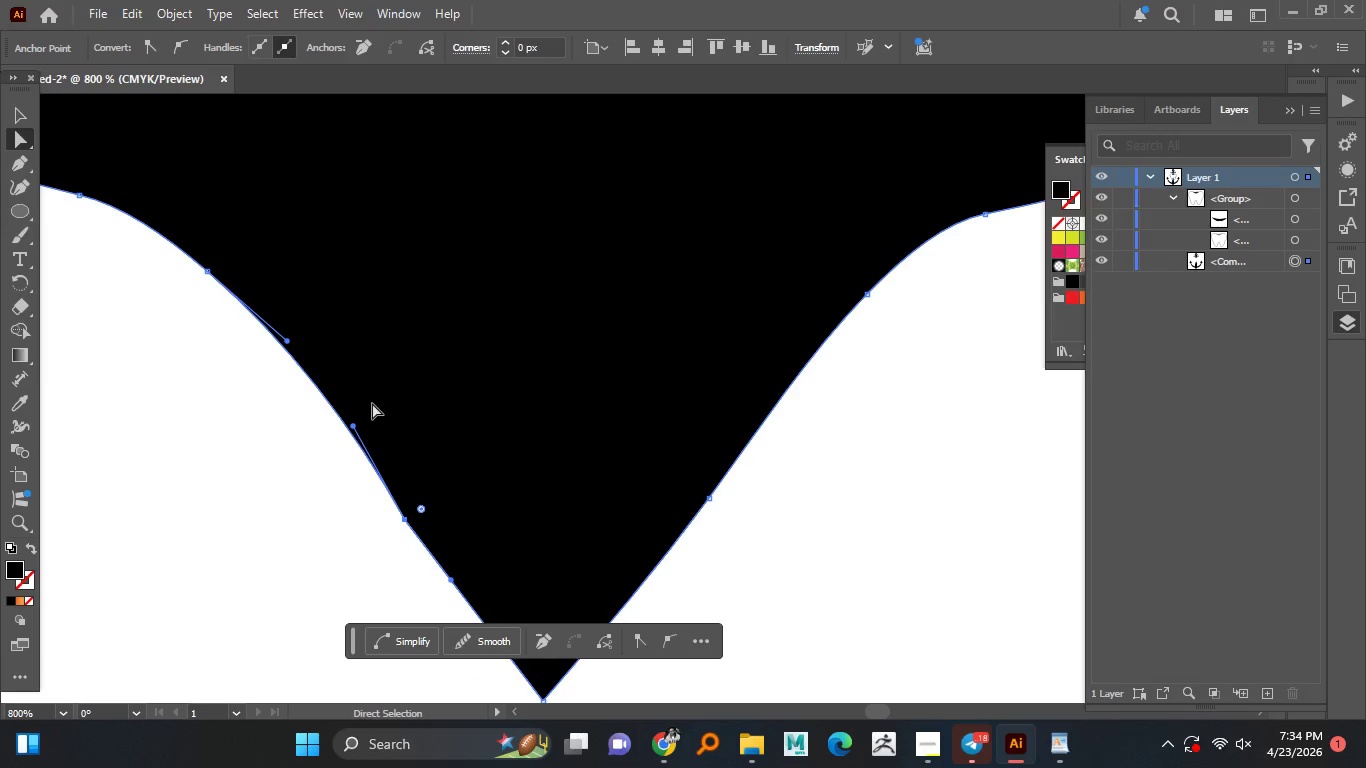 
left_click([408, 522])
 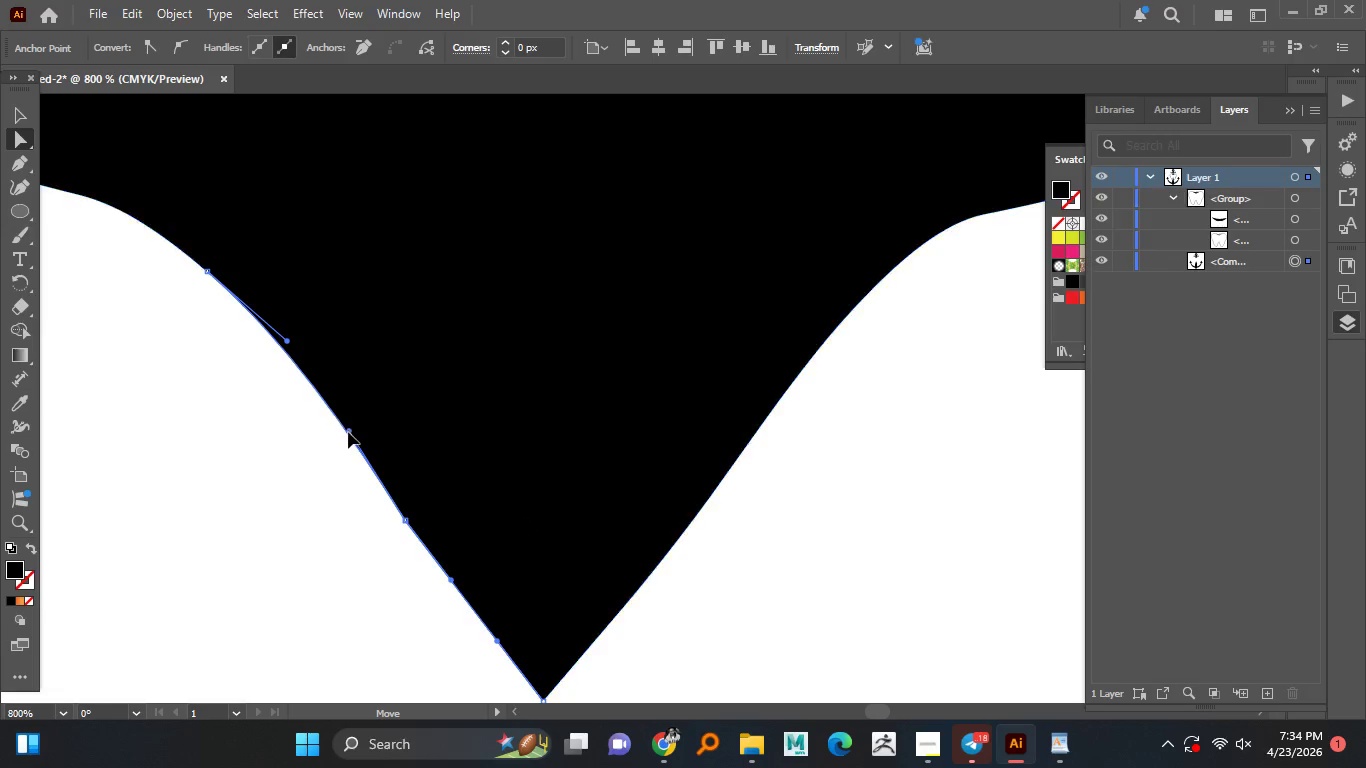 
left_click_drag(start_coordinate=[354, 428], to_coordinate=[345, 436])
 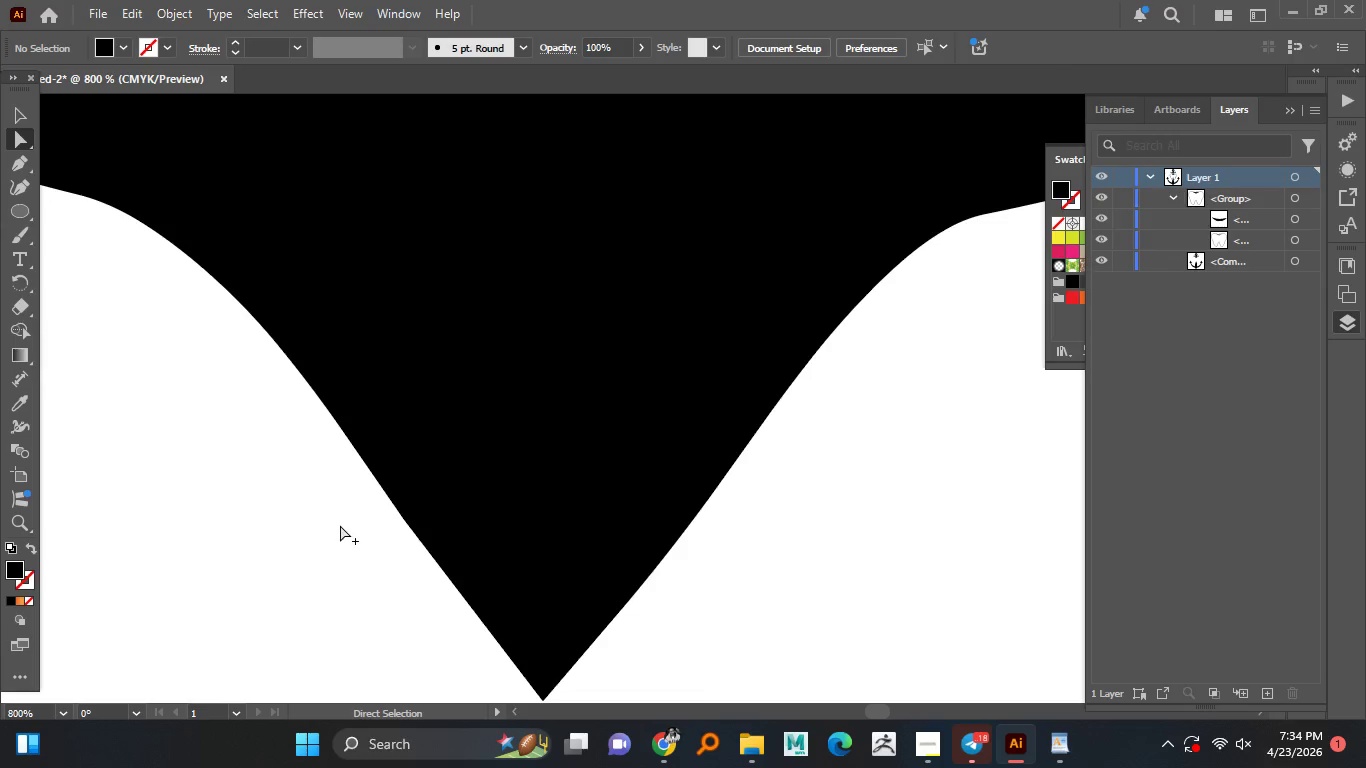 
left_click([342, 527])
 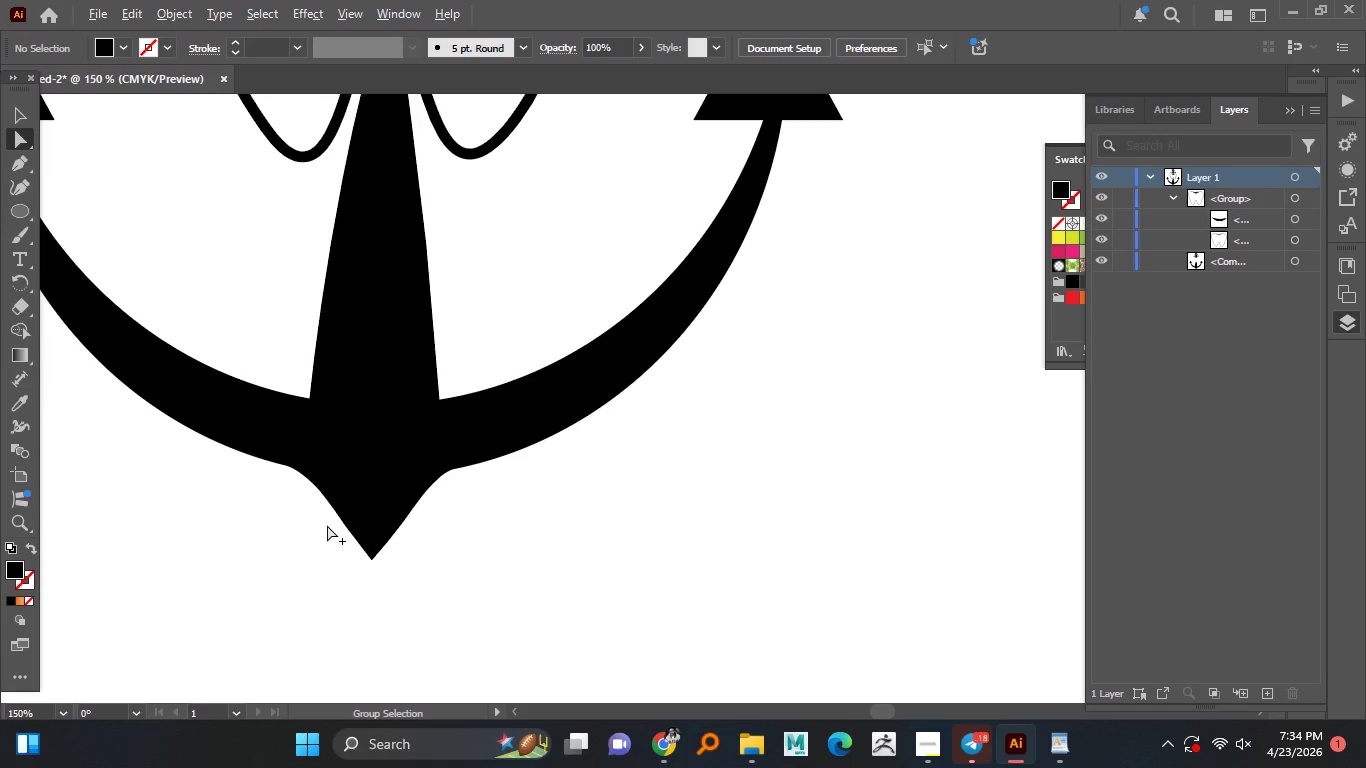 
hold_key(key=AltLeft, duration=1.52)
 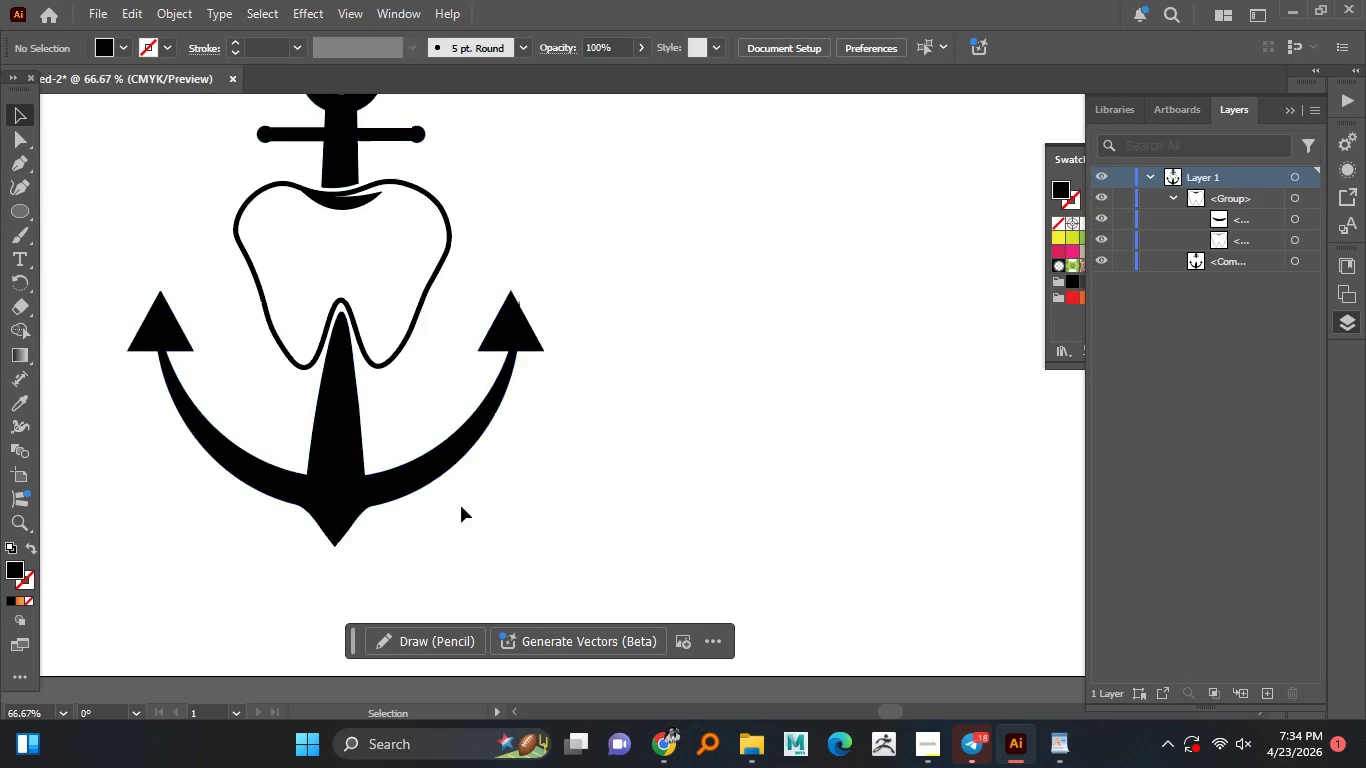 
key(Alt+AltLeft)
 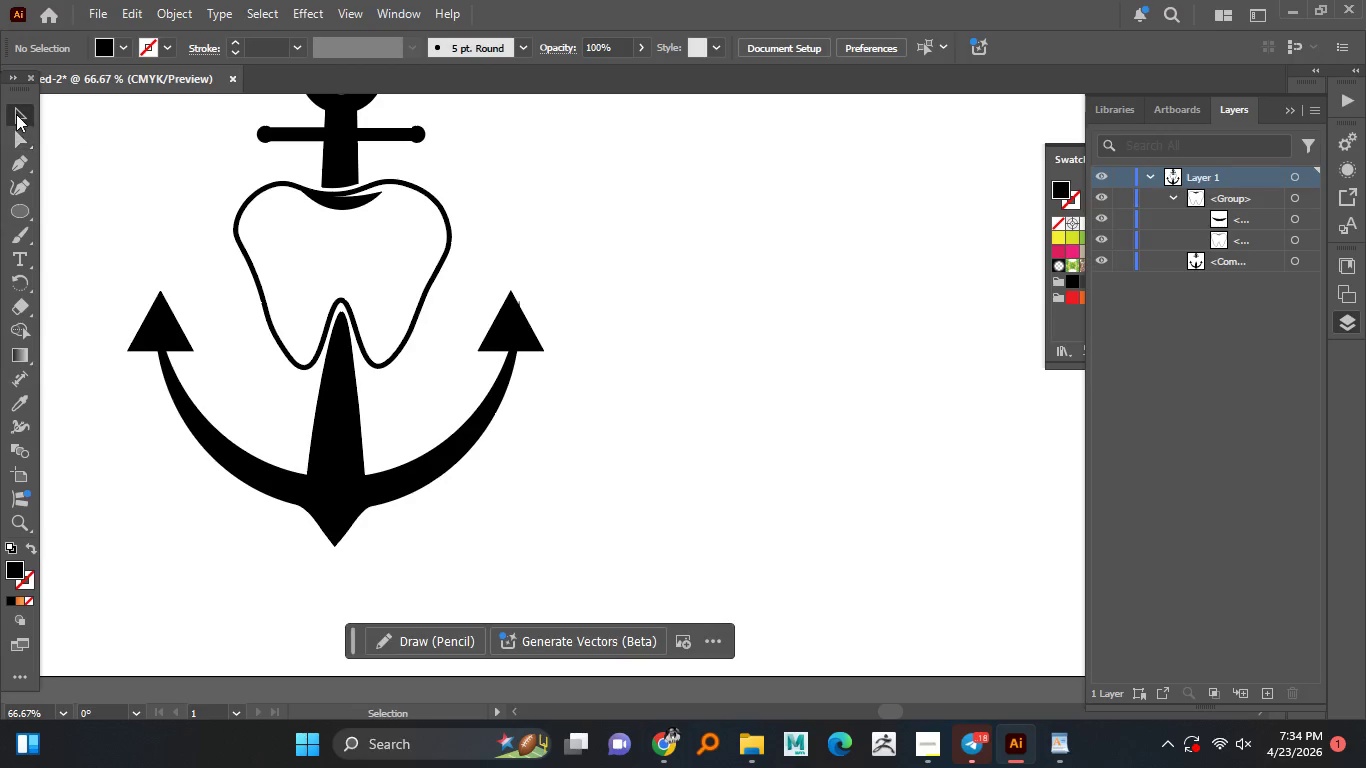 
key(Alt+AltLeft)
 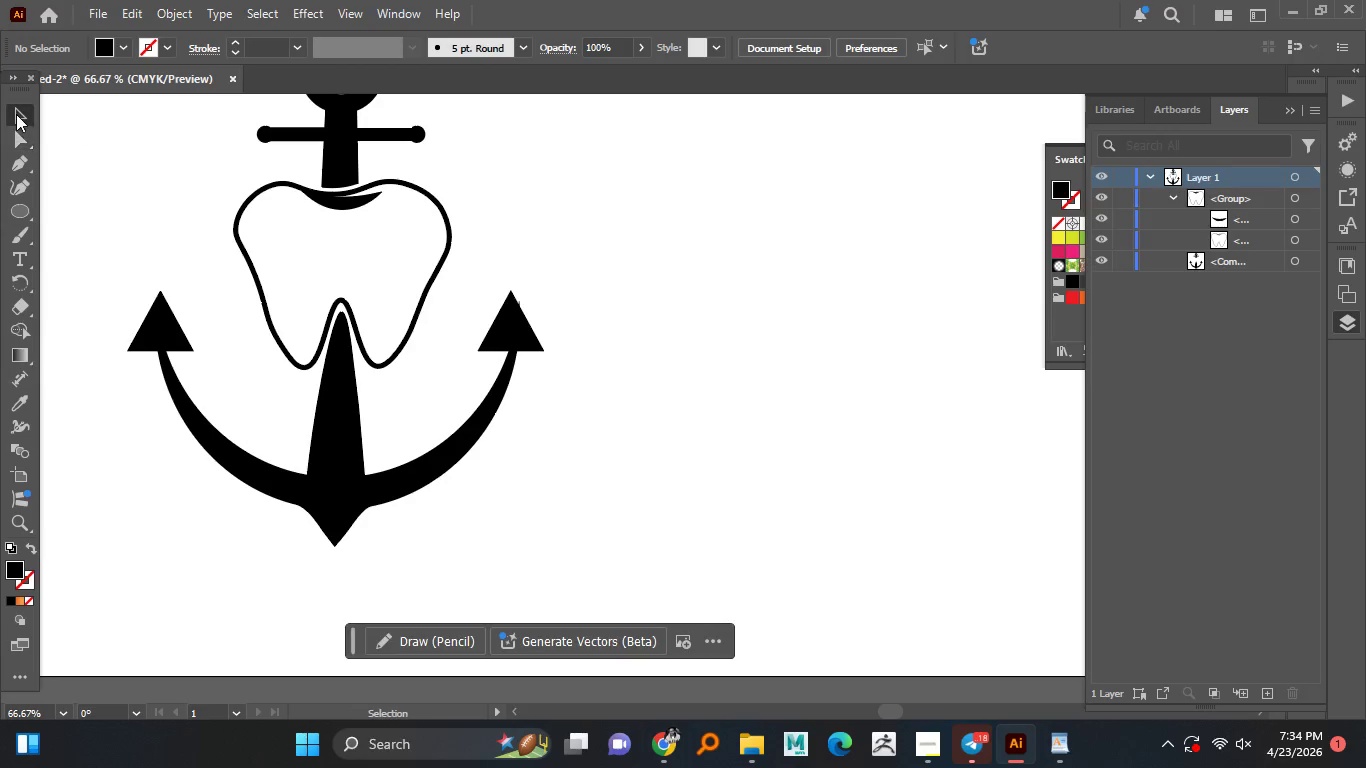 
key(Alt+AltLeft)
 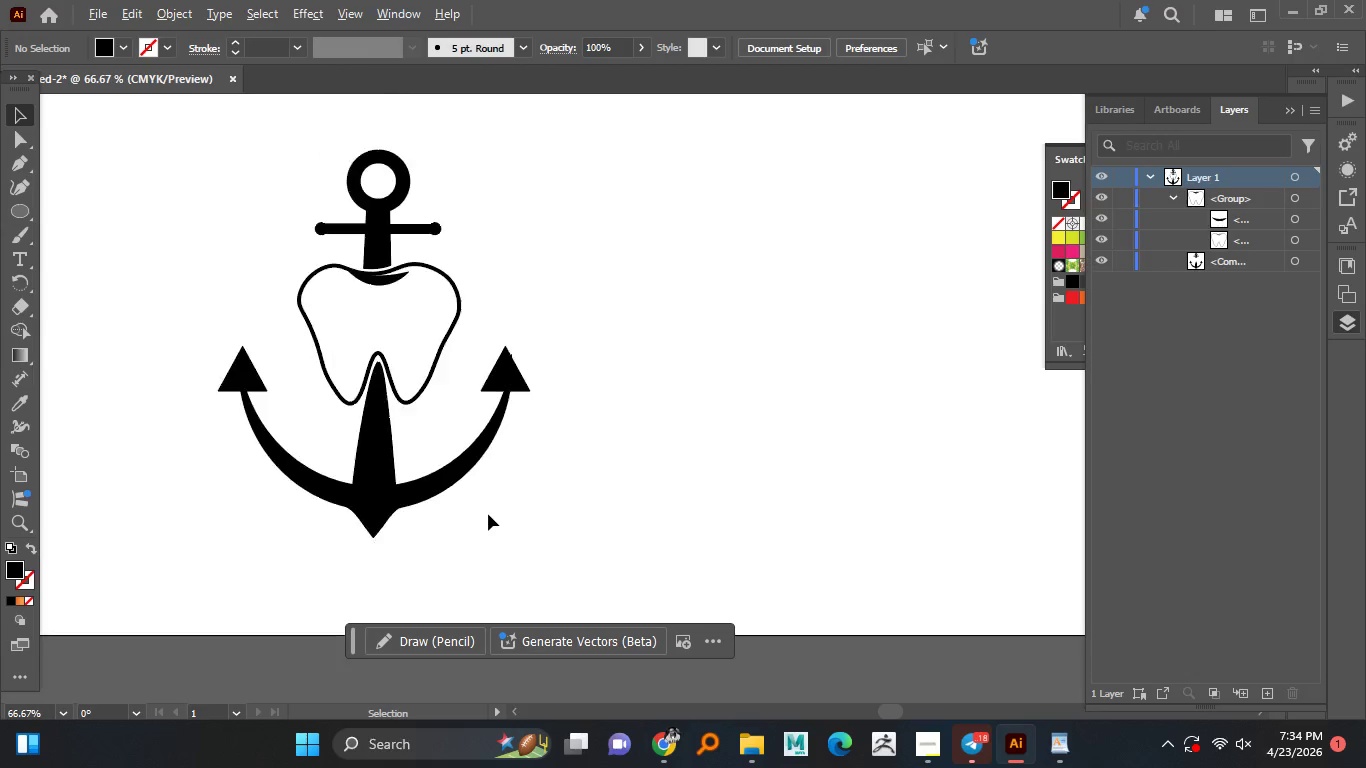 
scroll: coordinate [307, 536], scroll_direction: down, amount: 6.0
 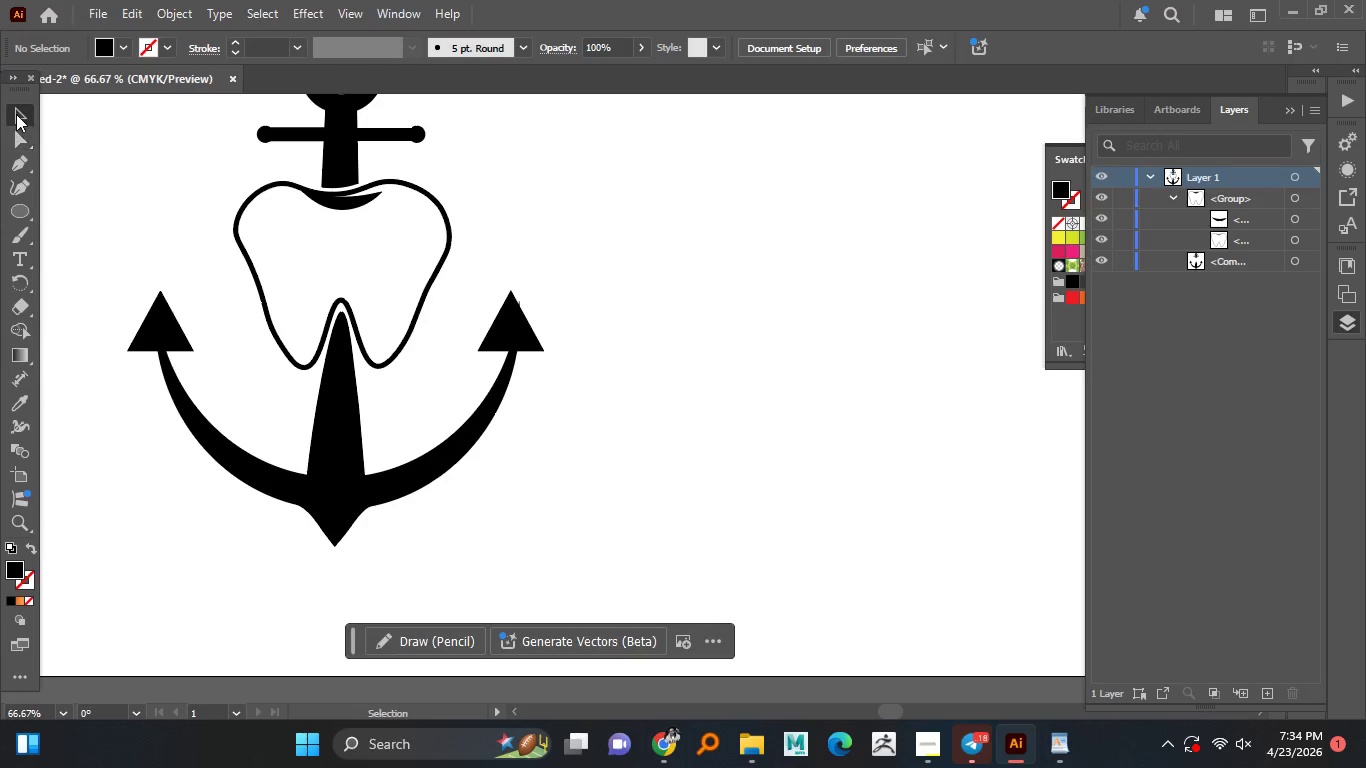 
double_click([112, 171])
 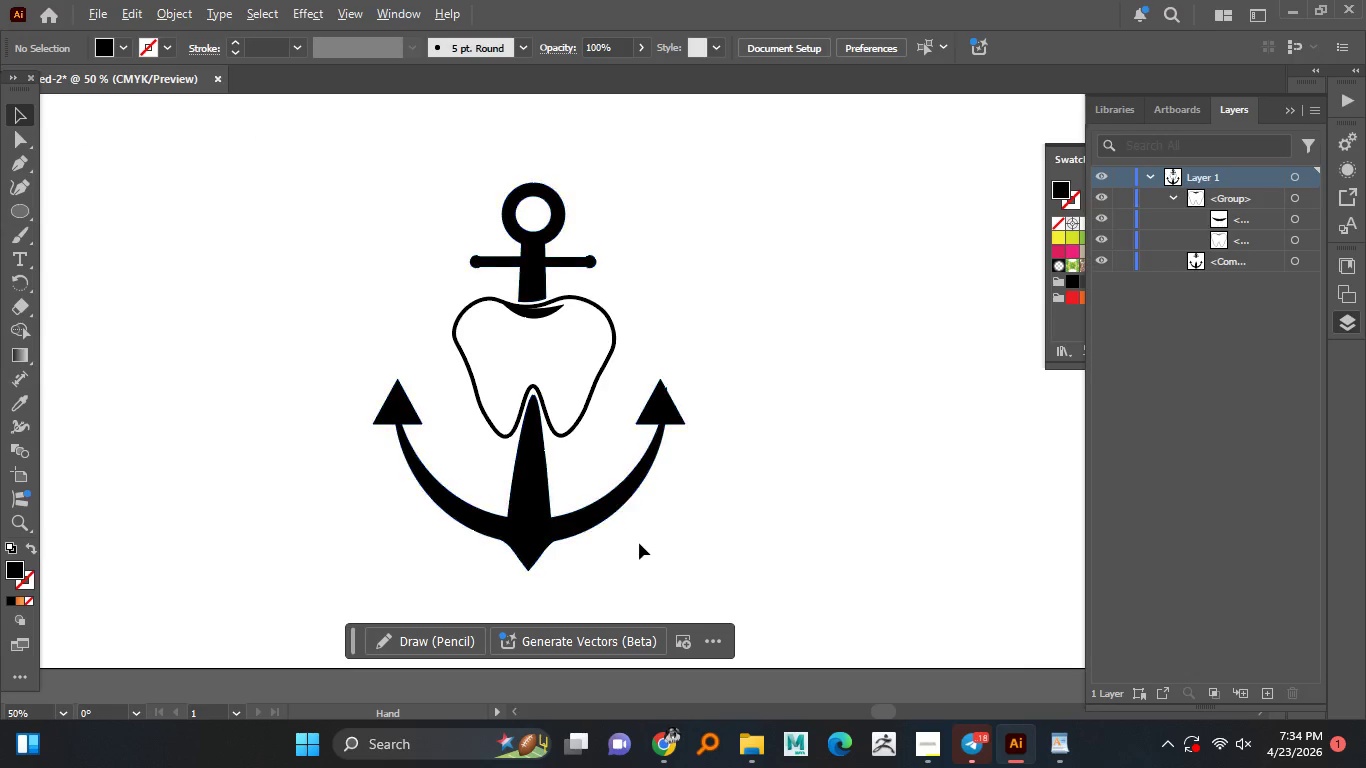 
hold_key(key=AltLeft, duration=1.51)
scroll: coordinate [488, 514], scroll_direction: down, amount: 1.0
 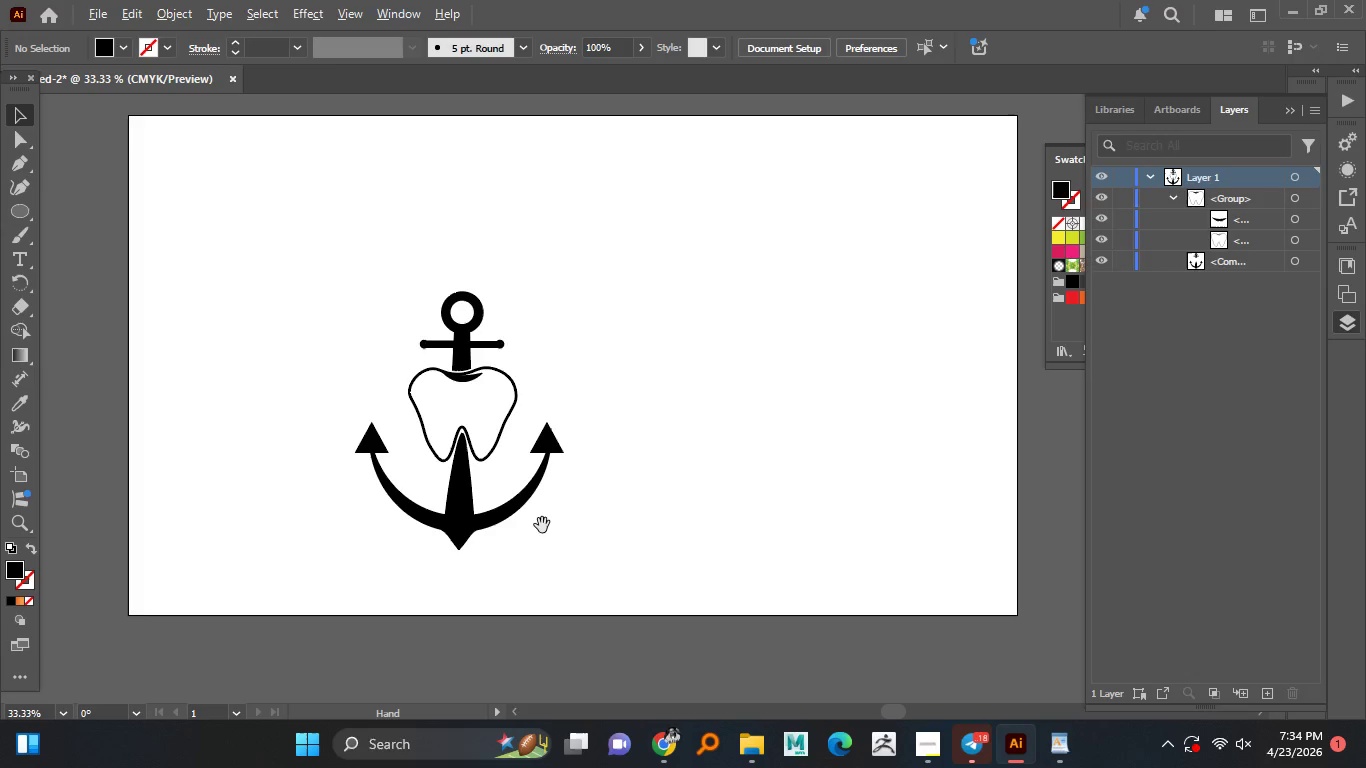 
hold_key(key=AltLeft, duration=0.66)
 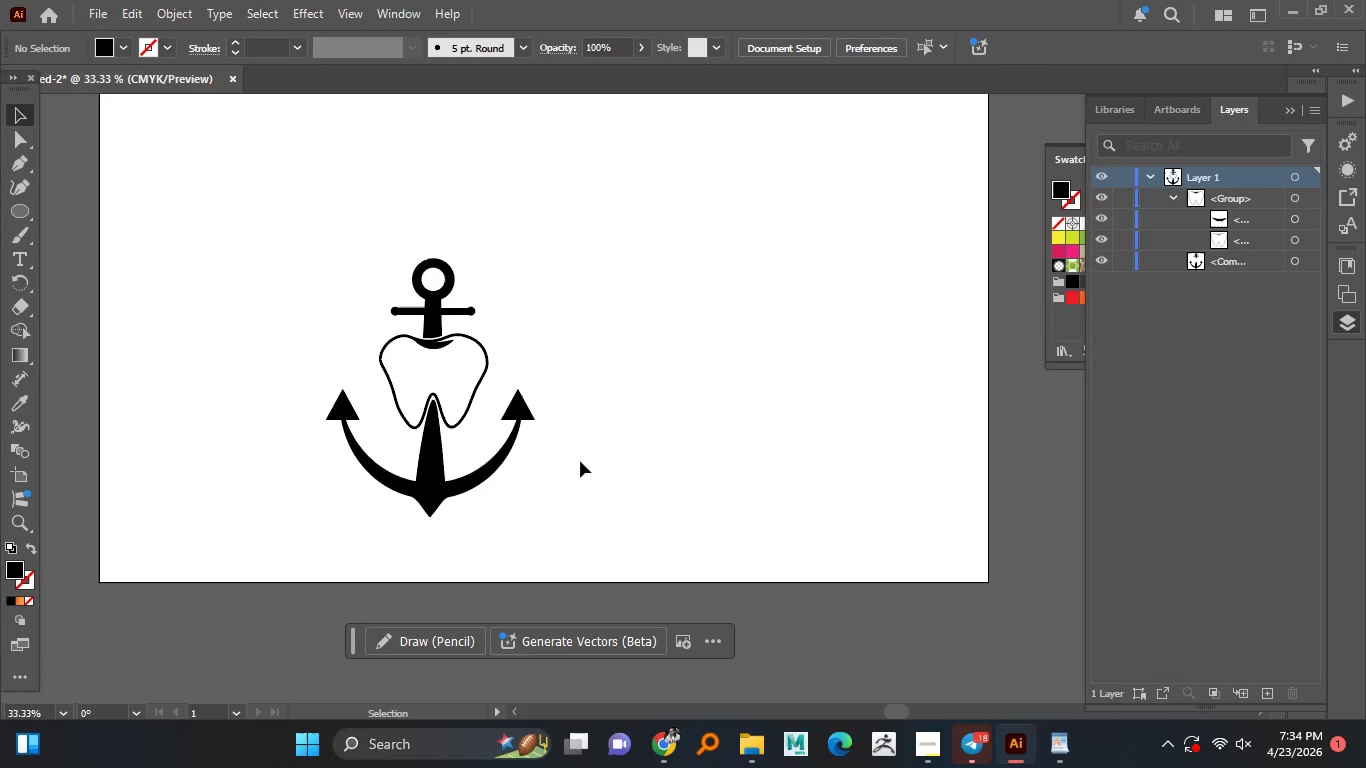 
scroll: coordinate [605, 535], scroll_direction: down, amount: 1.0
 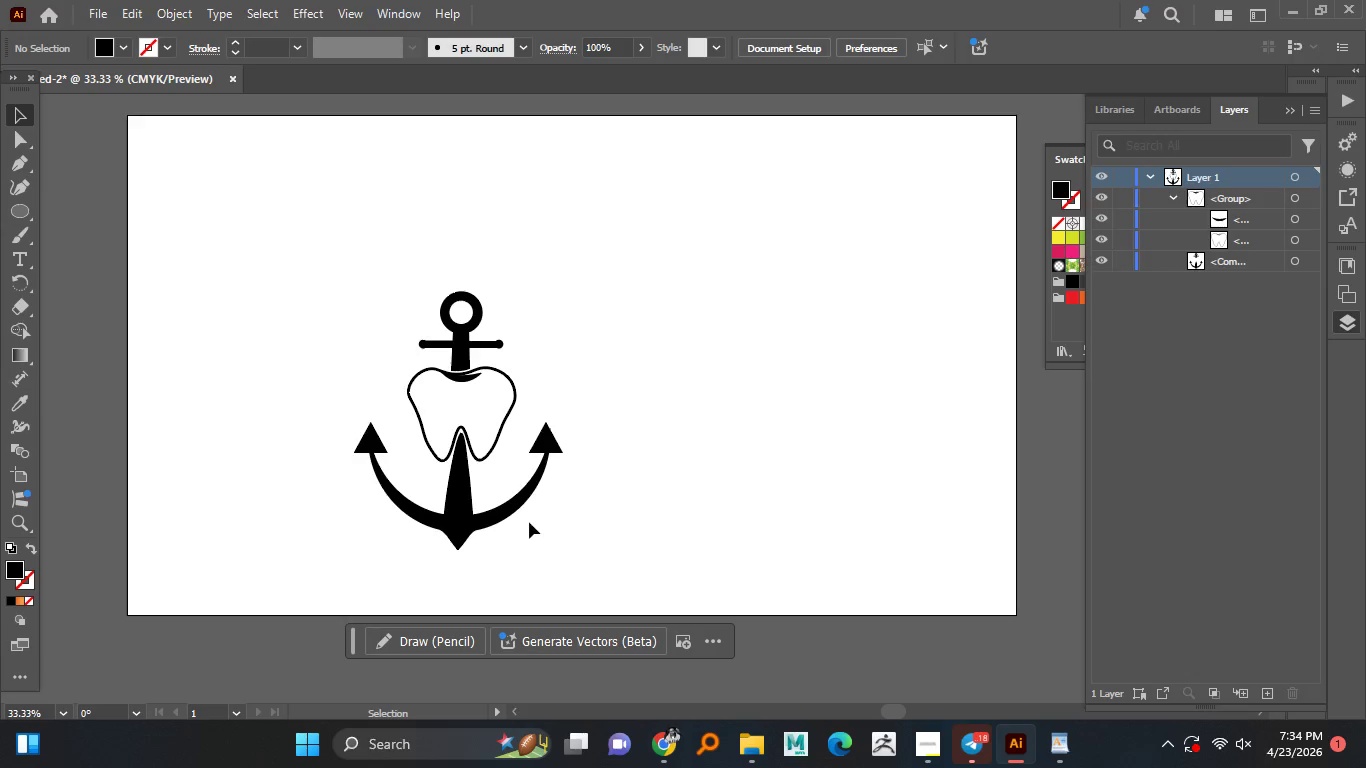 
wait(7.16)
 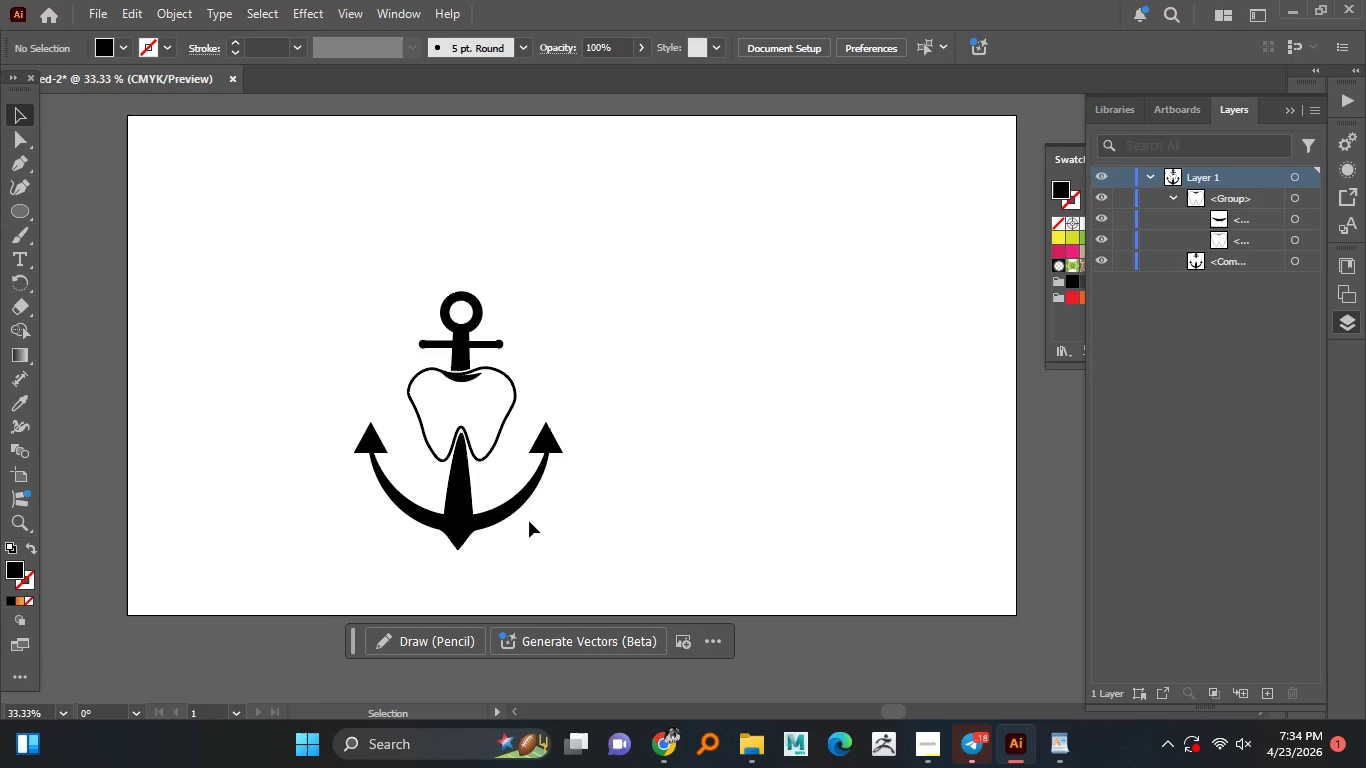 
left_click_drag(start_coordinate=[307, 253], to_coordinate=[583, 521])
 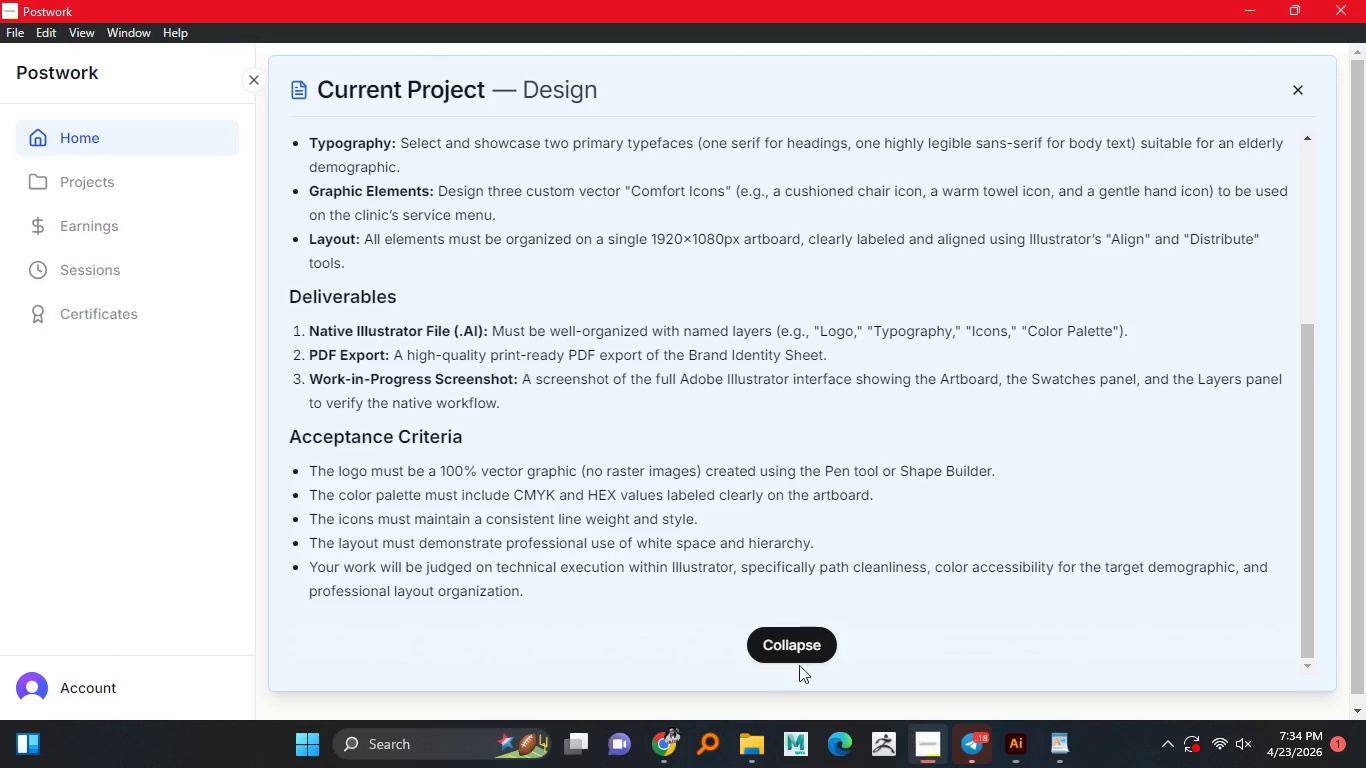 
left_click([924, 740])